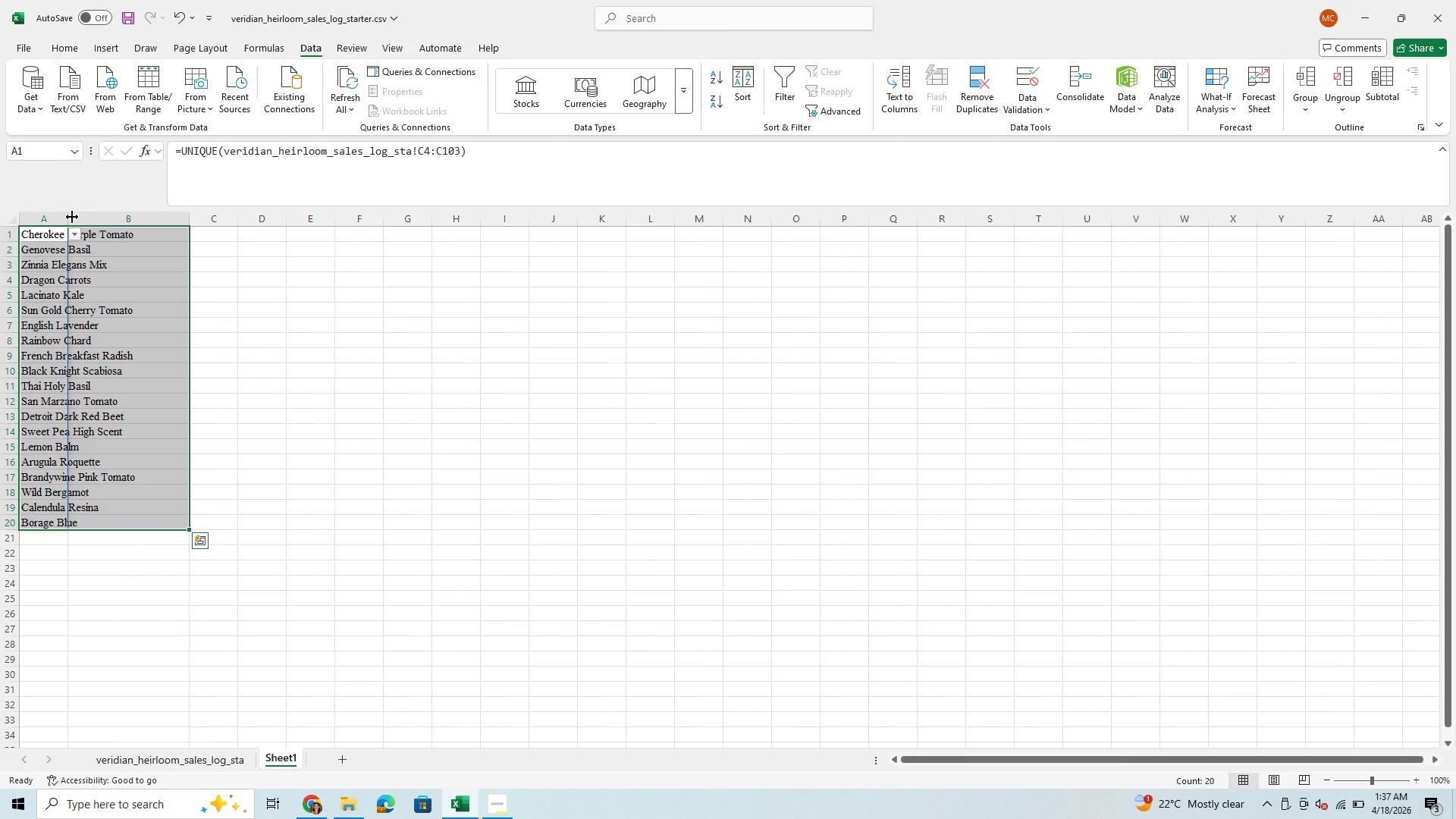 
left_click_drag(start_coordinate=[67, 217], to_coordinate=[100, 217])
 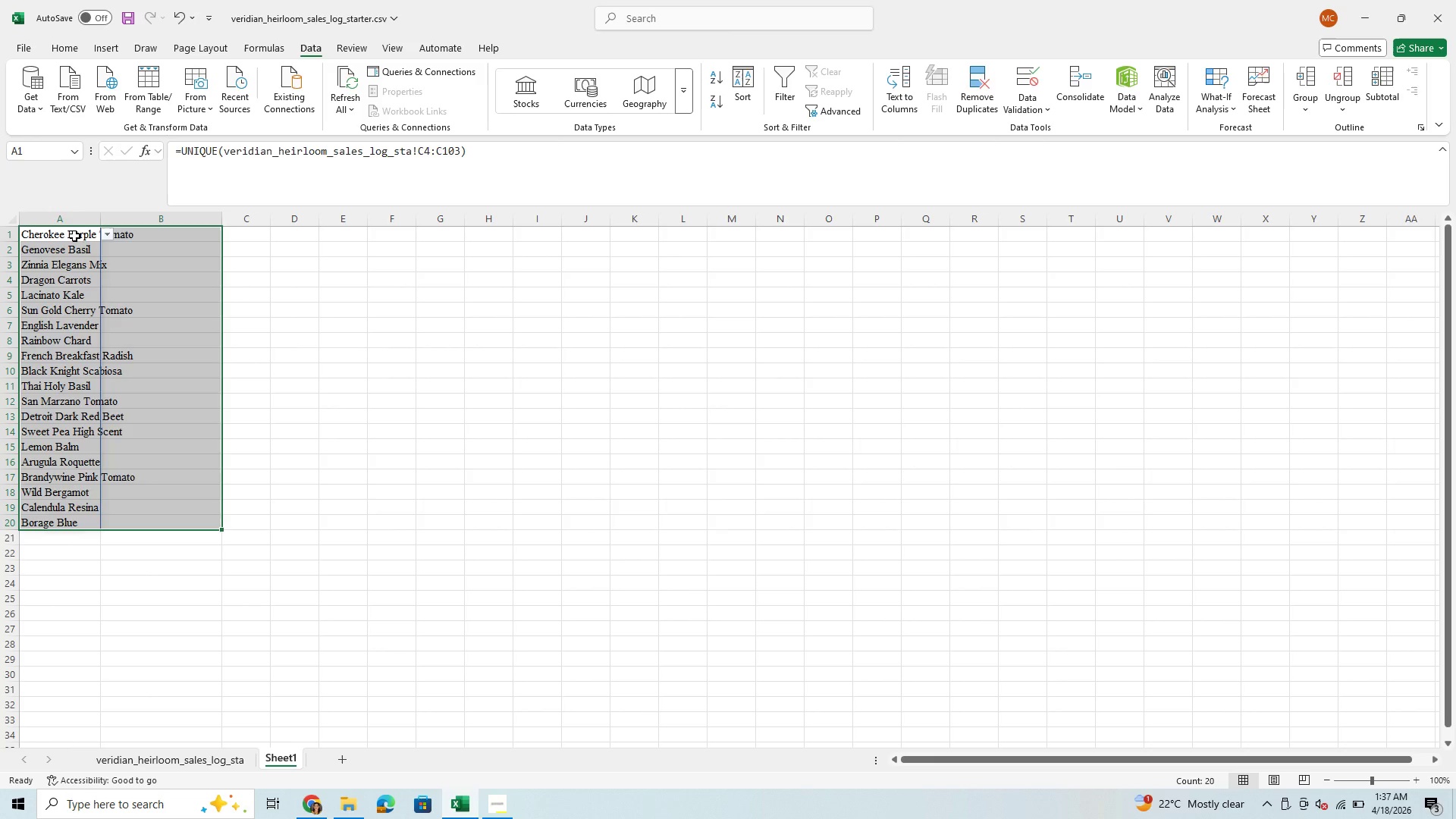 
left_click_drag(start_coordinate=[74, 234], to_coordinate=[139, 525])
 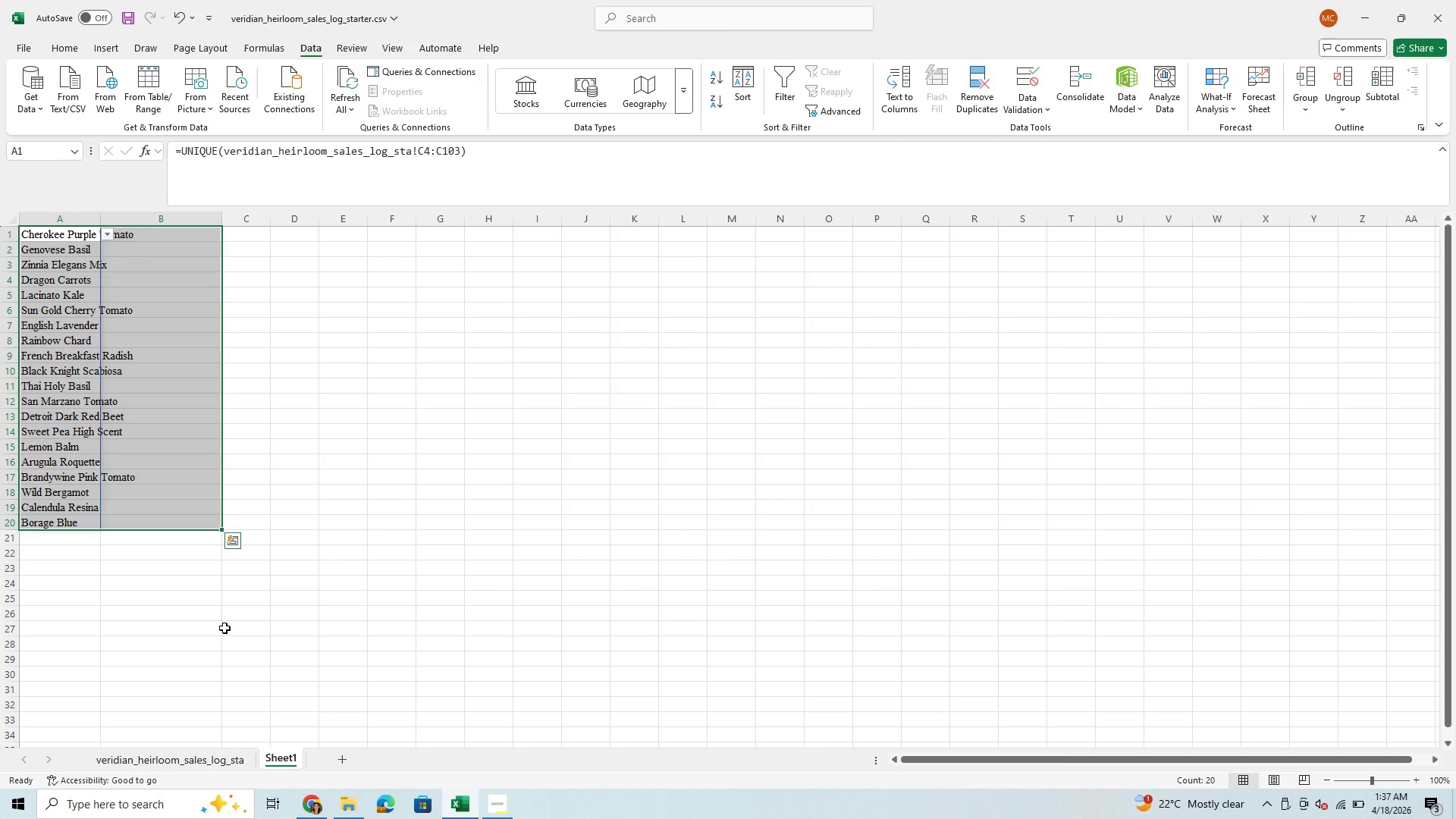 
left_click([382, 405])
 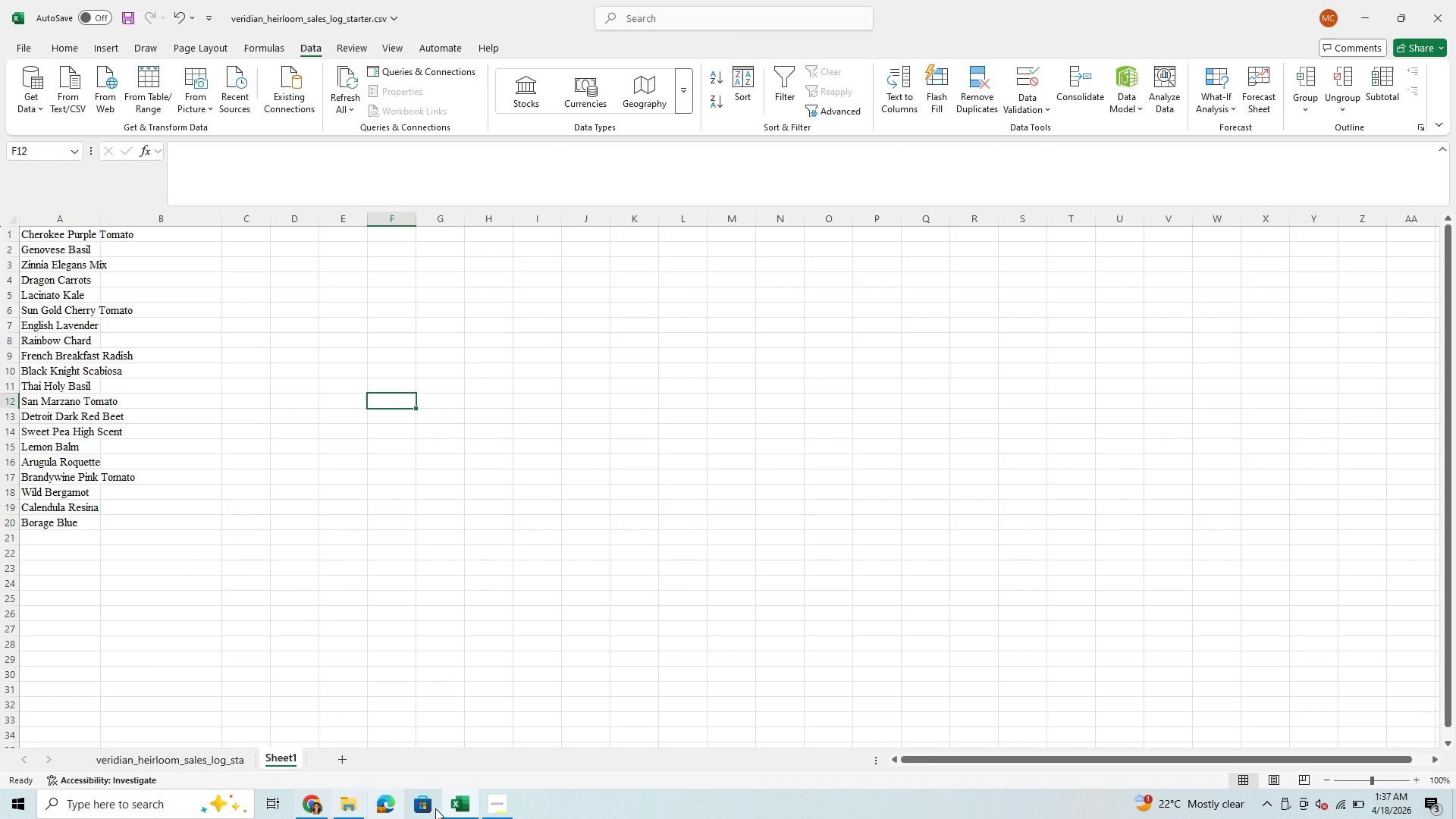 
left_click([449, 810])